 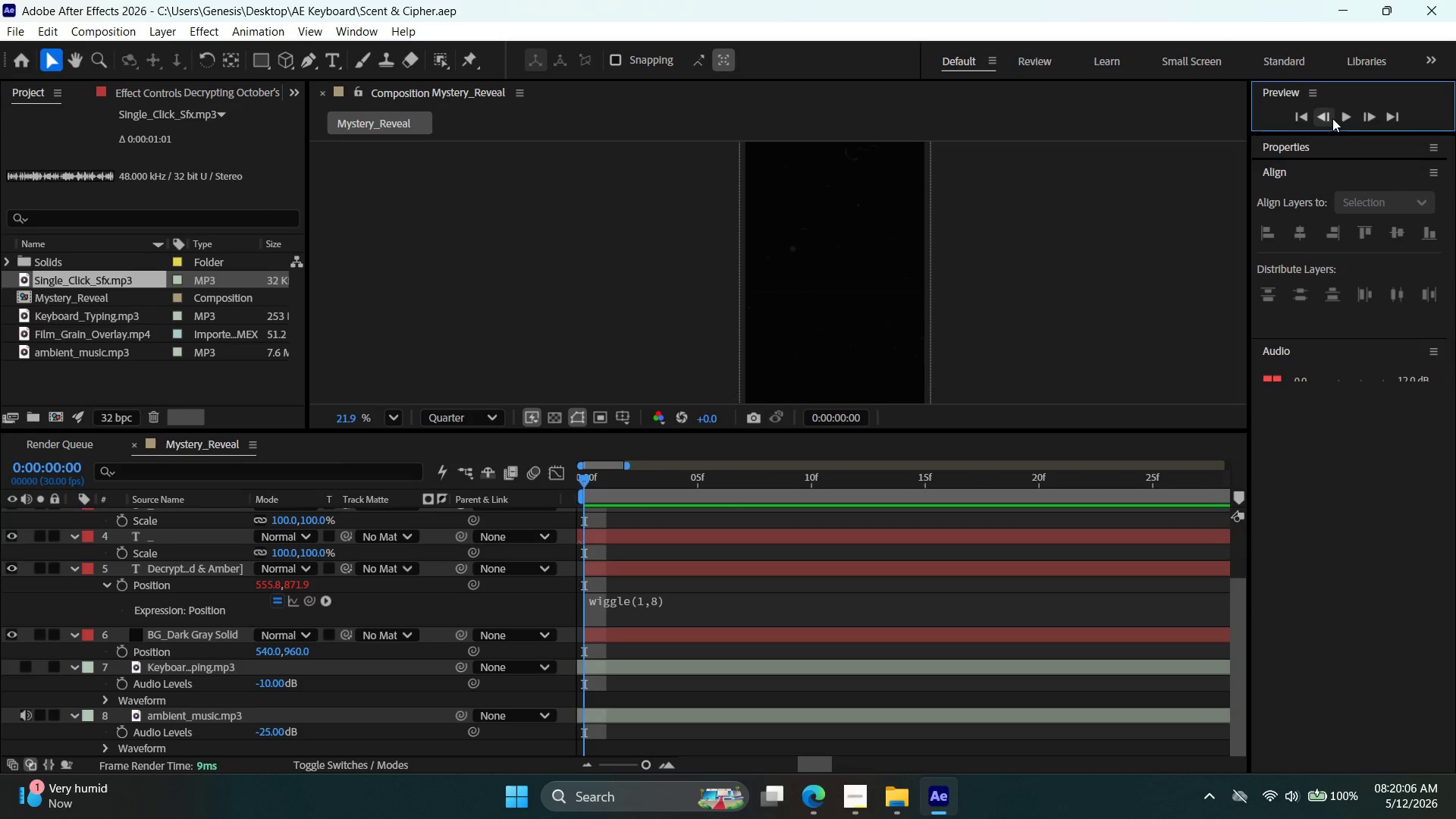 
left_click([1354, 115])
 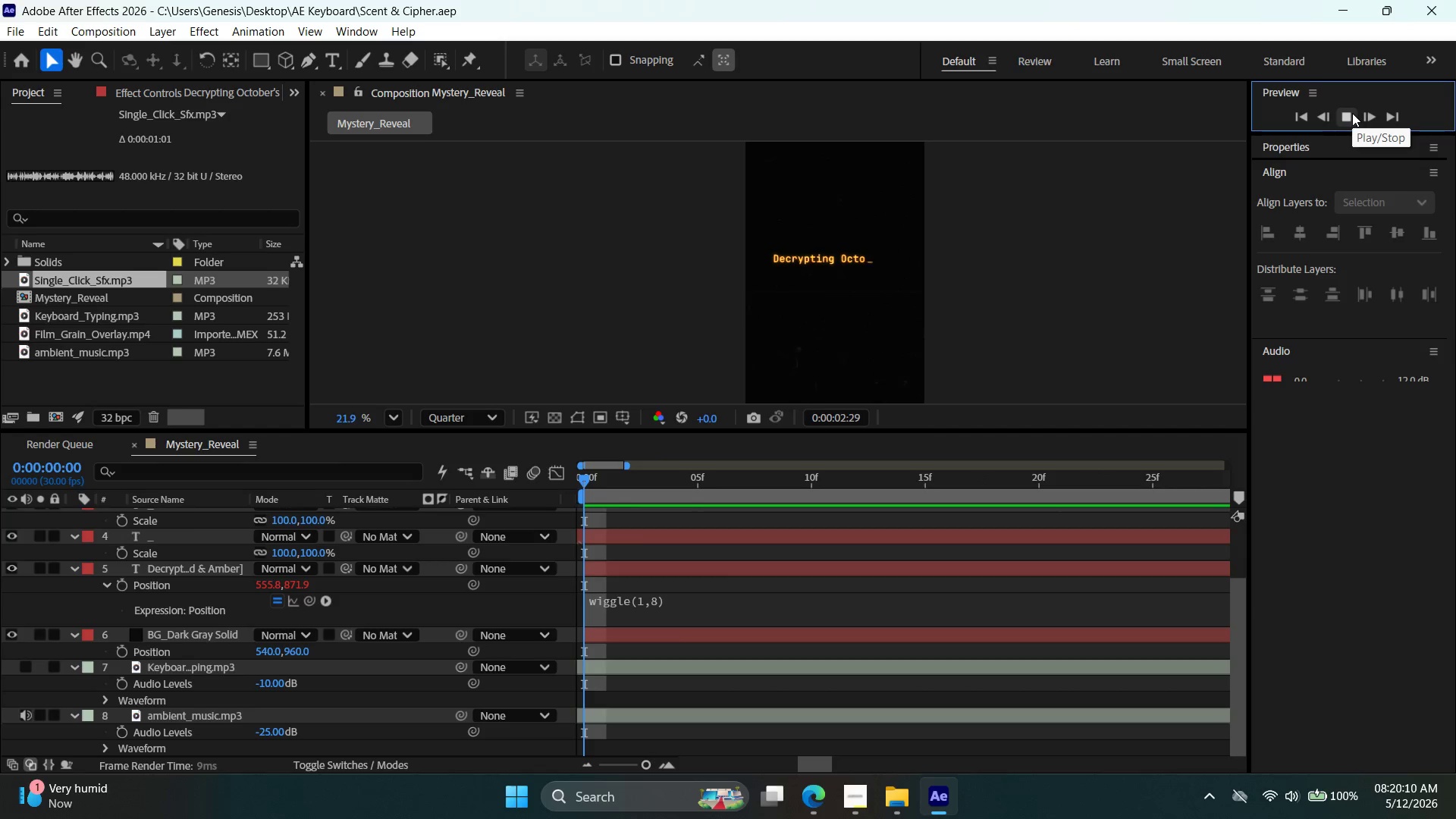 
left_click([1352, 113])
 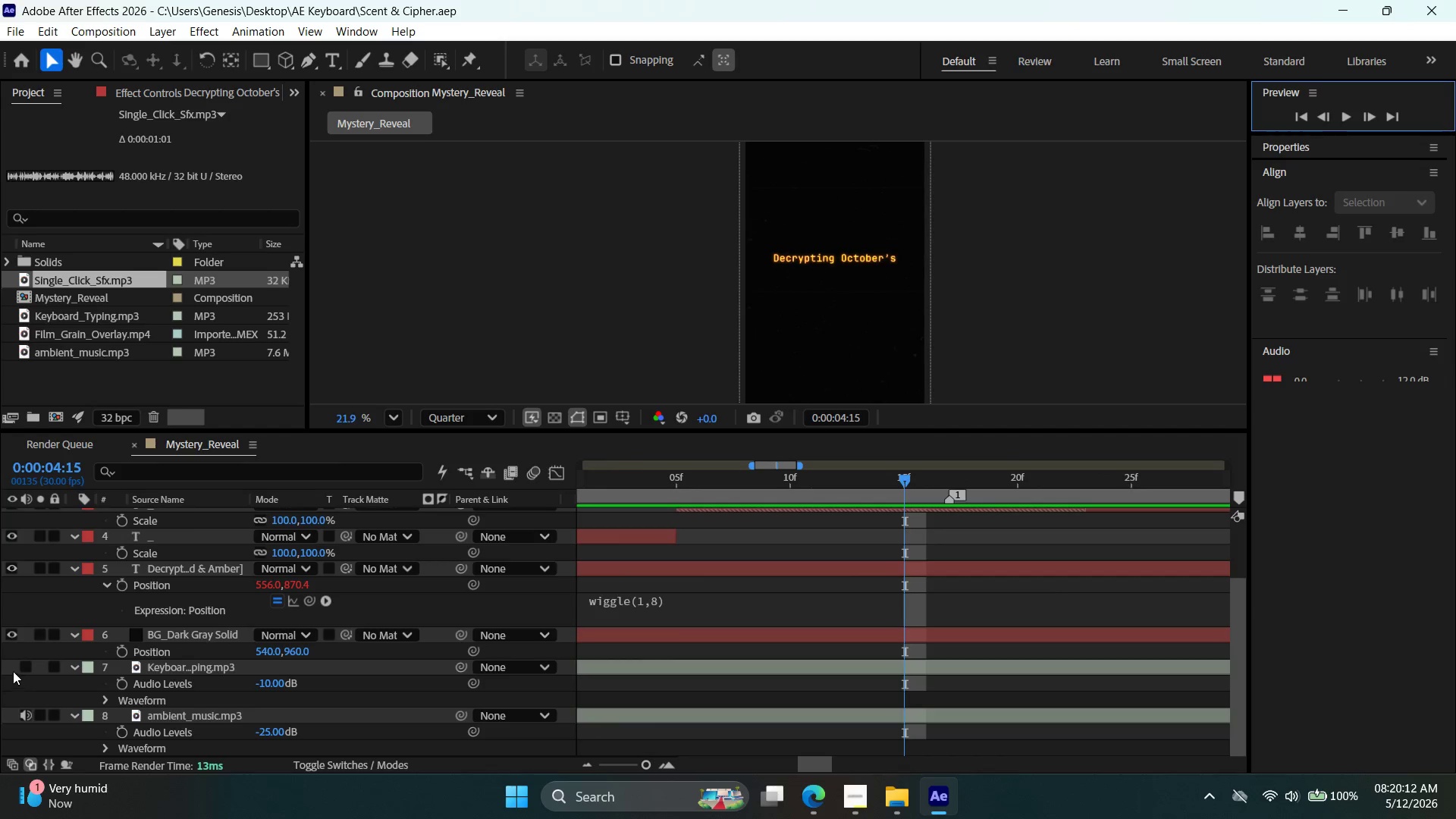 
left_click([25, 670])
 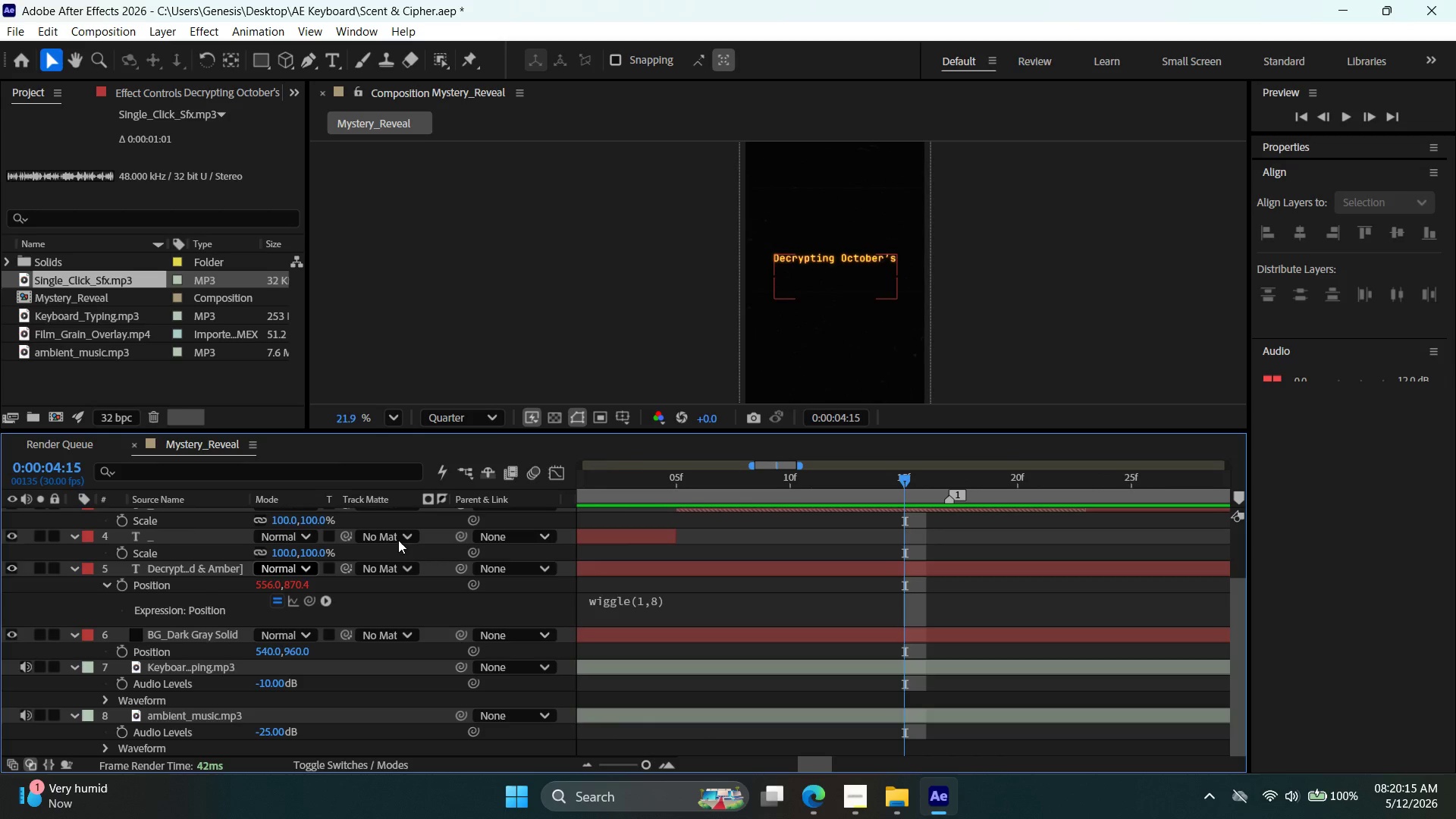 
left_click([1297, 114])
 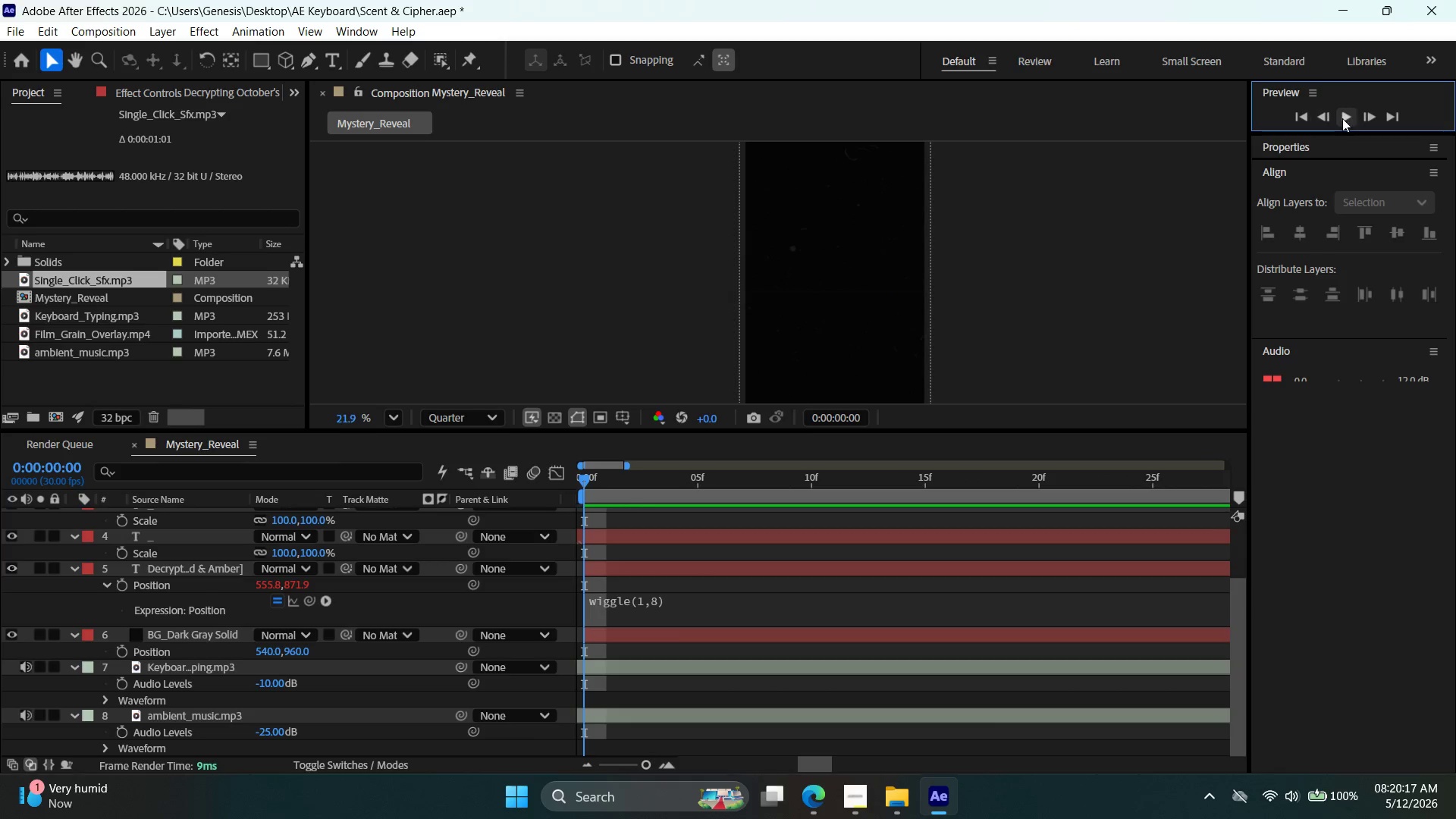 
left_click([1350, 118])
 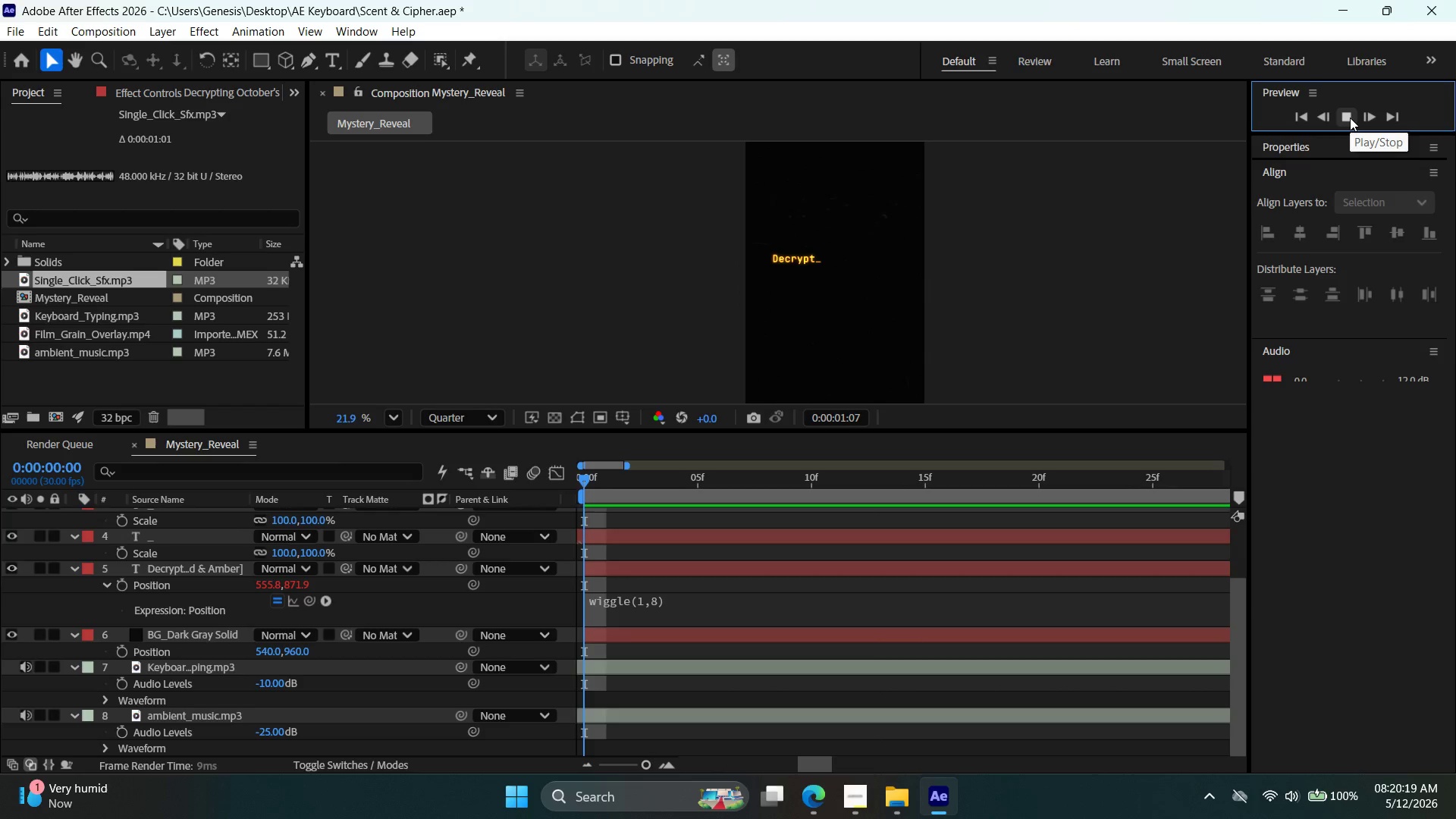 
left_click([1350, 118])
 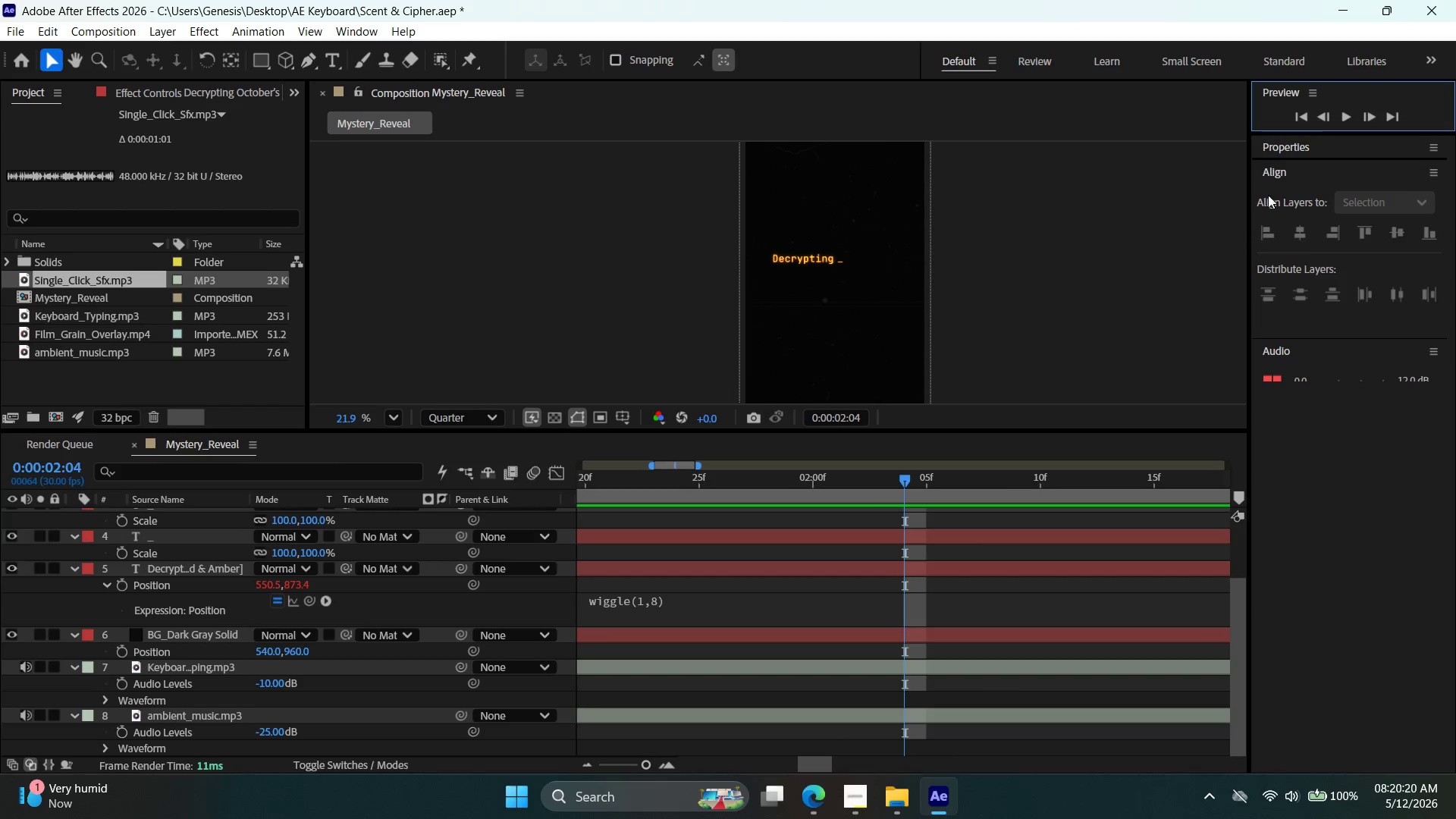 
left_click([1309, 117])
 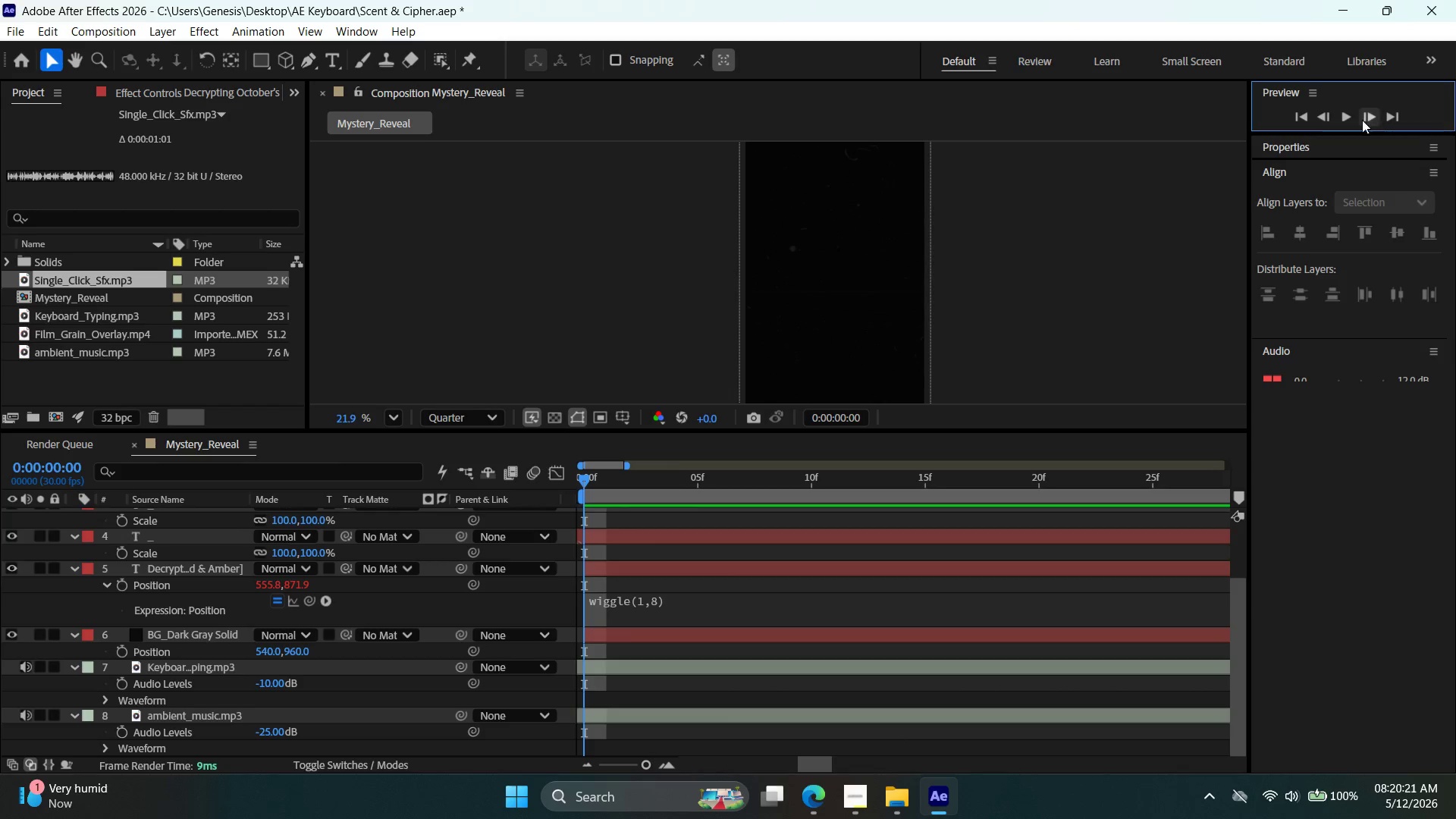 
left_click([1349, 114])
 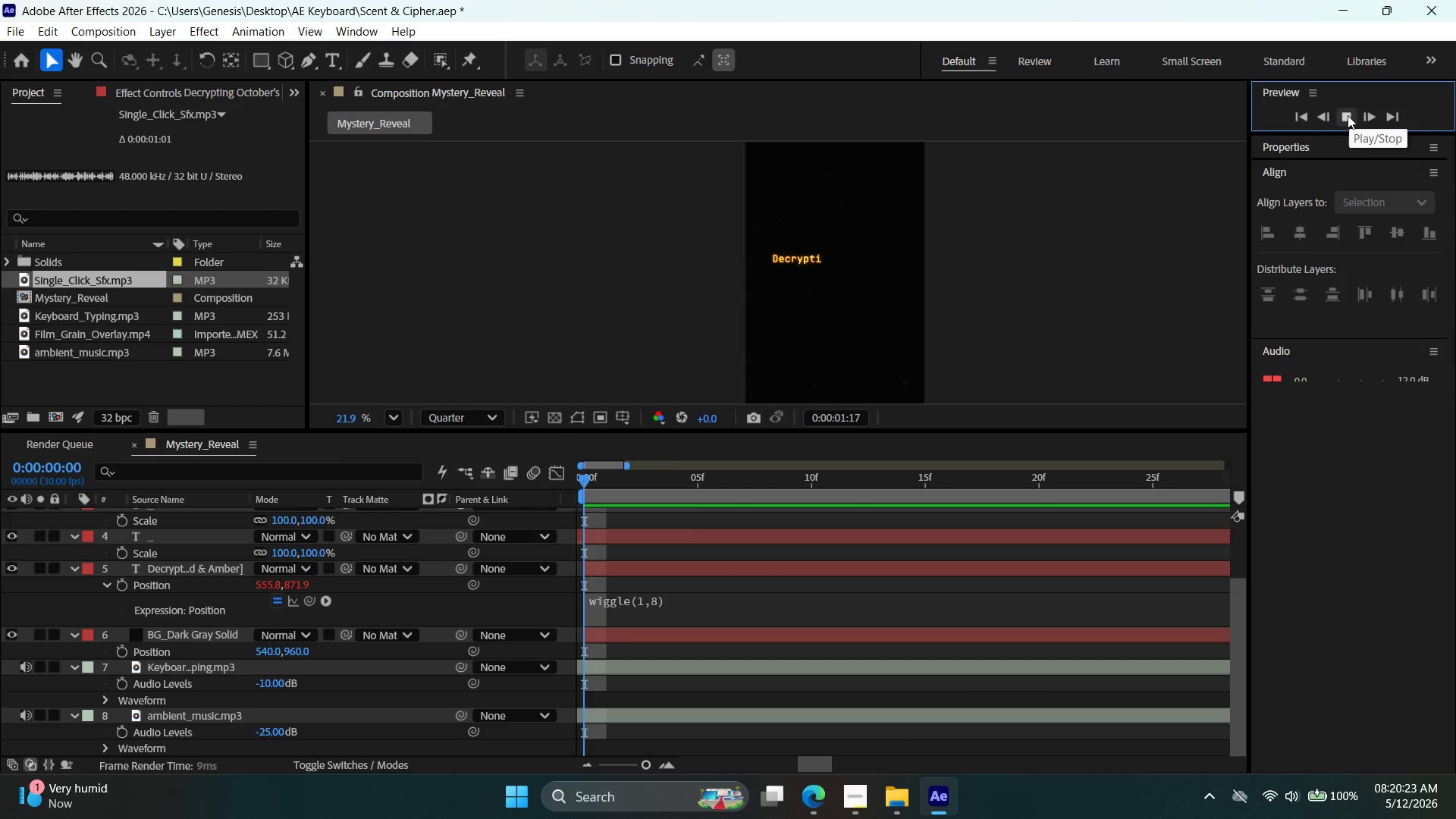 
left_click([1348, 117])
 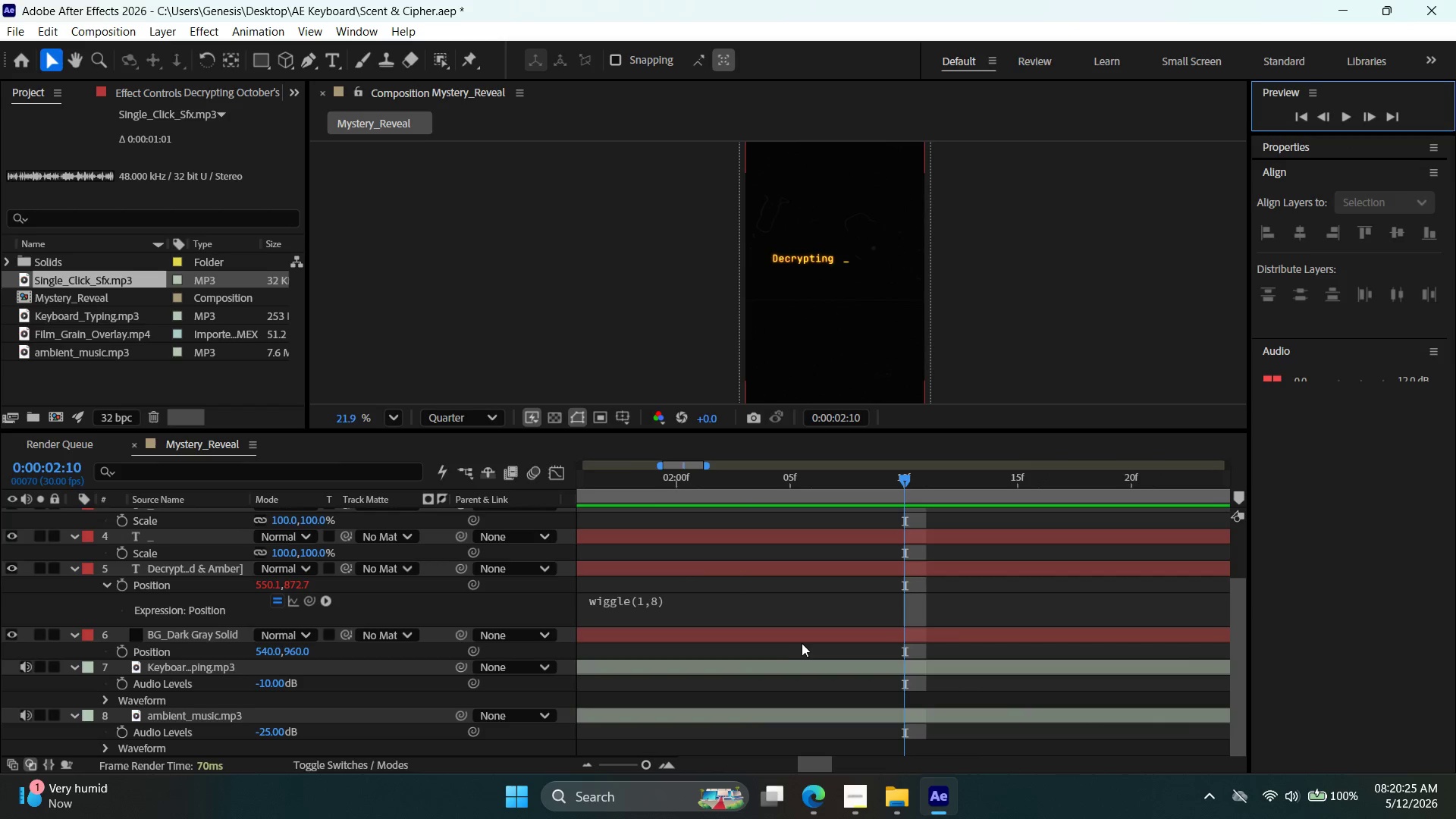 
hold_key(key=AltLeft, duration=0.42)
 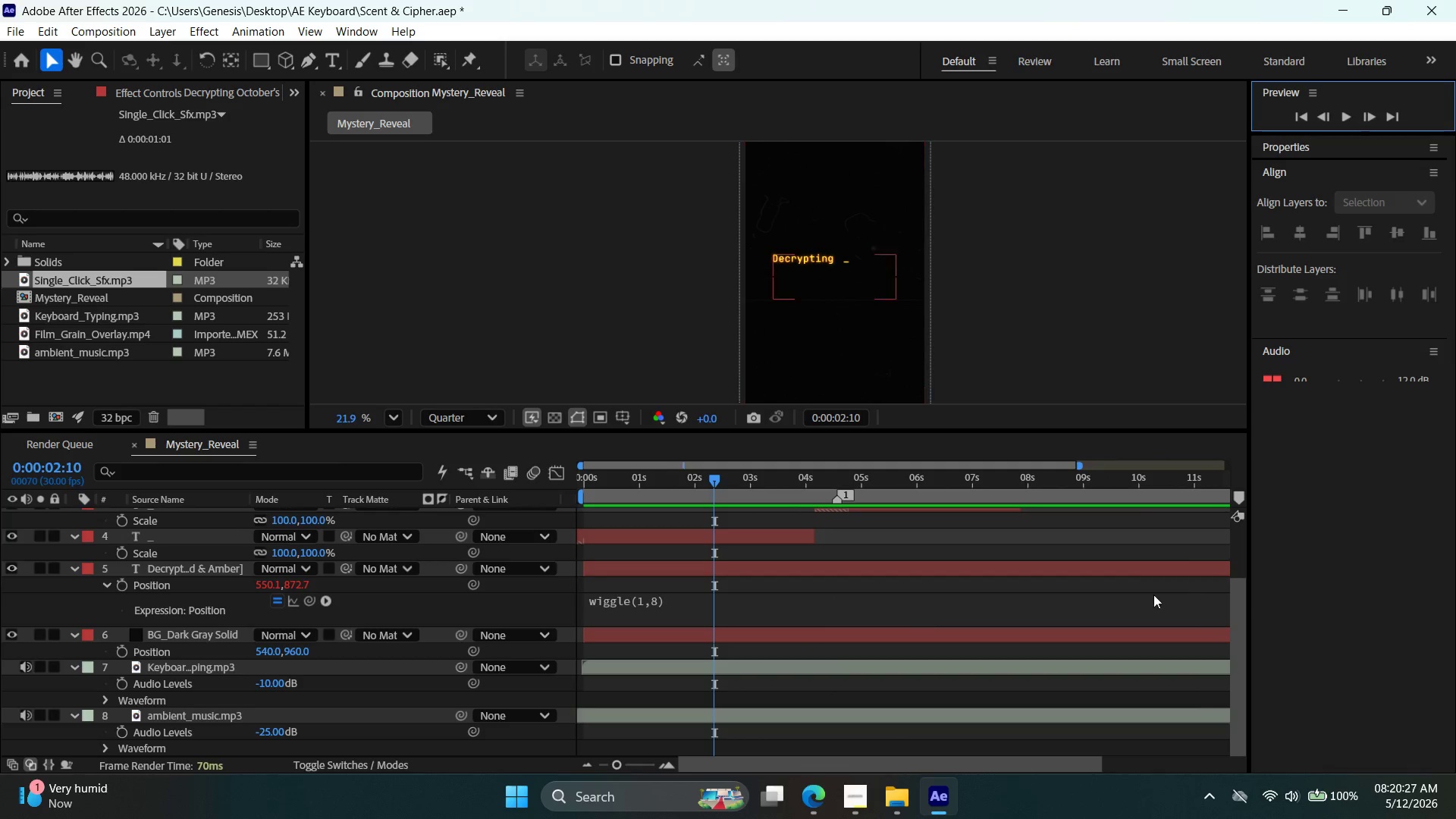 
key(Alt+AltLeft)
 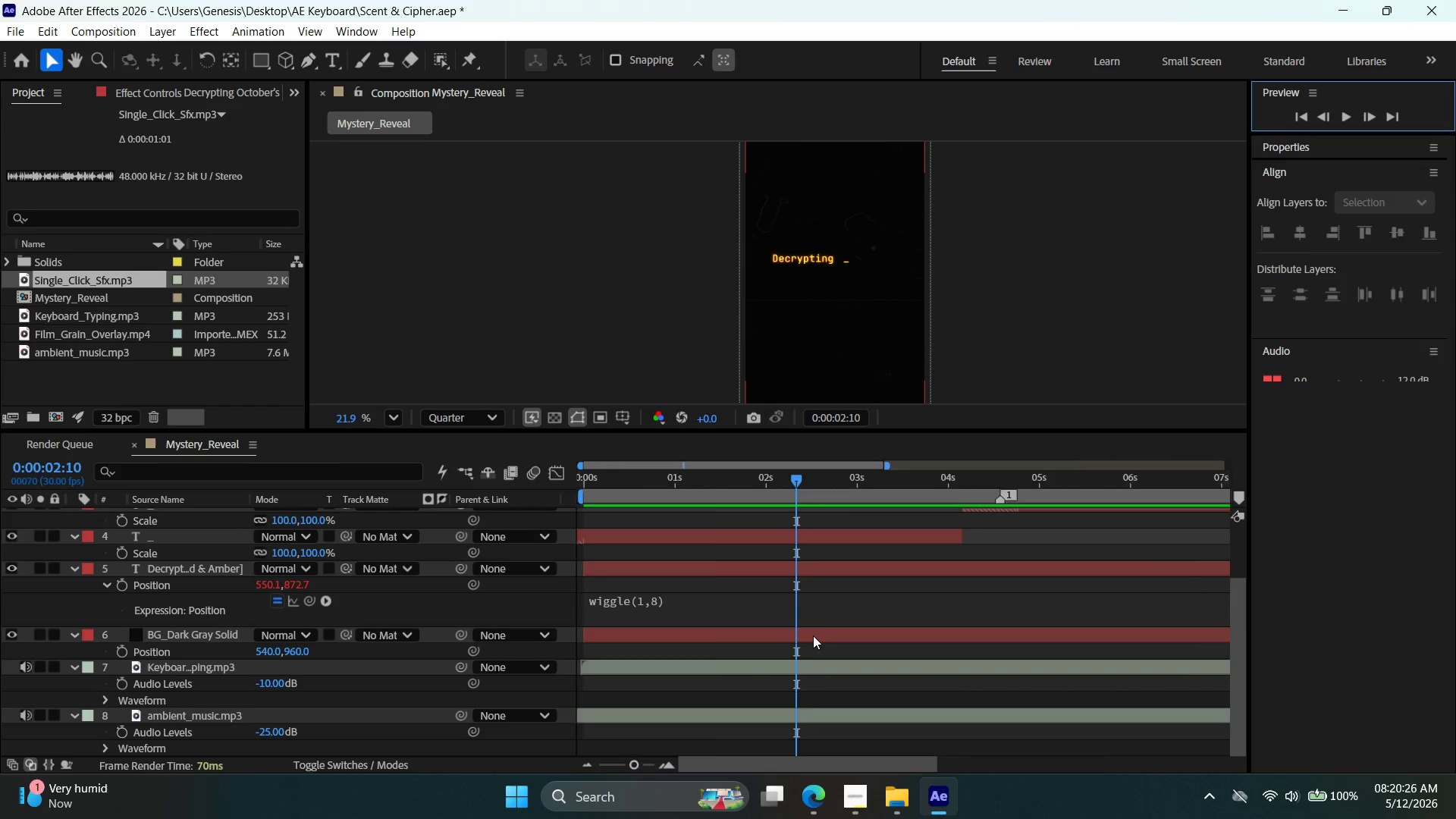 
scroll: coordinate [813, 635], scroll_direction: down, amount: 4.0
 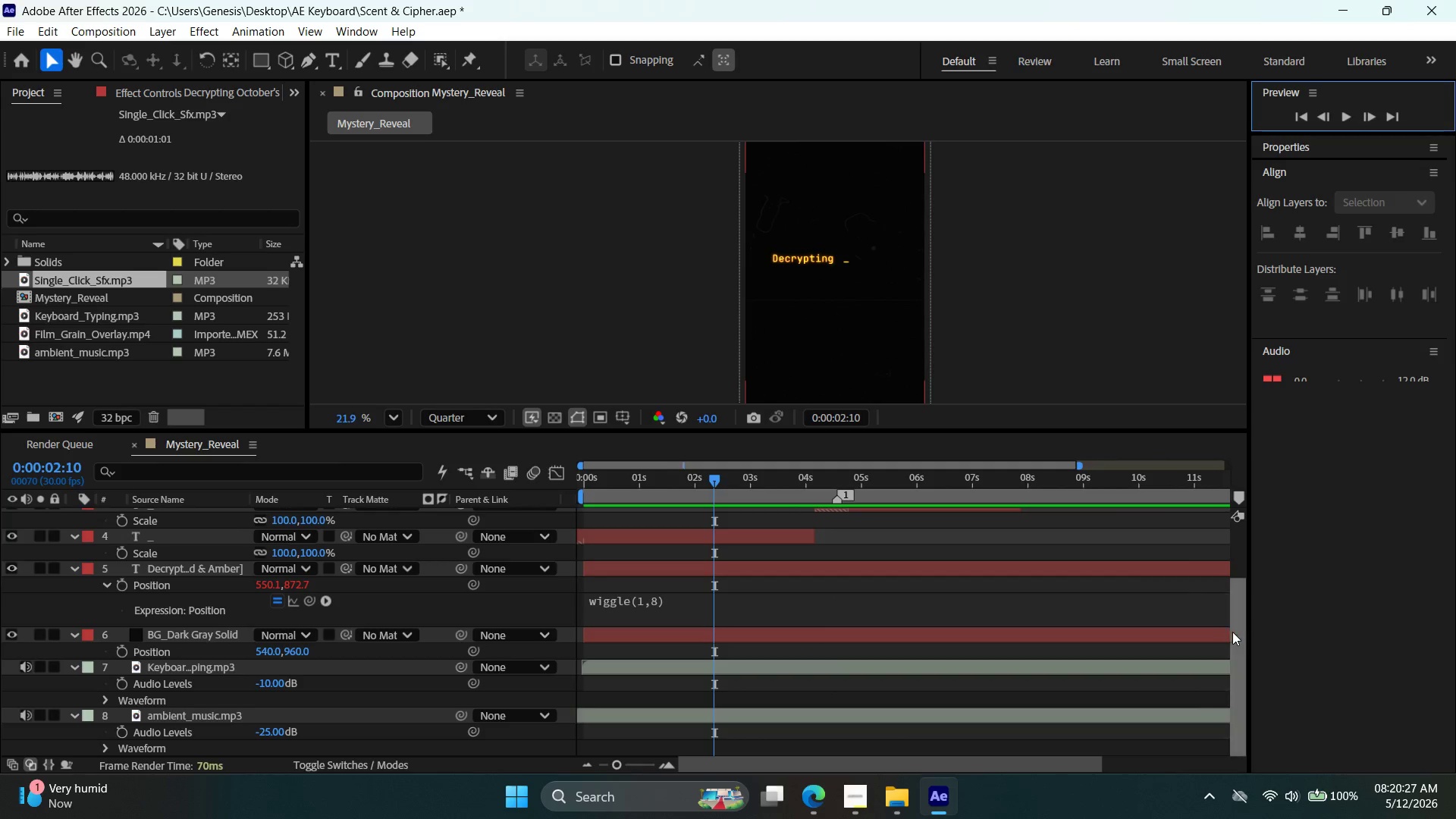 
left_click_drag(start_coordinate=[1241, 629], to_coordinate=[1248, 547])
 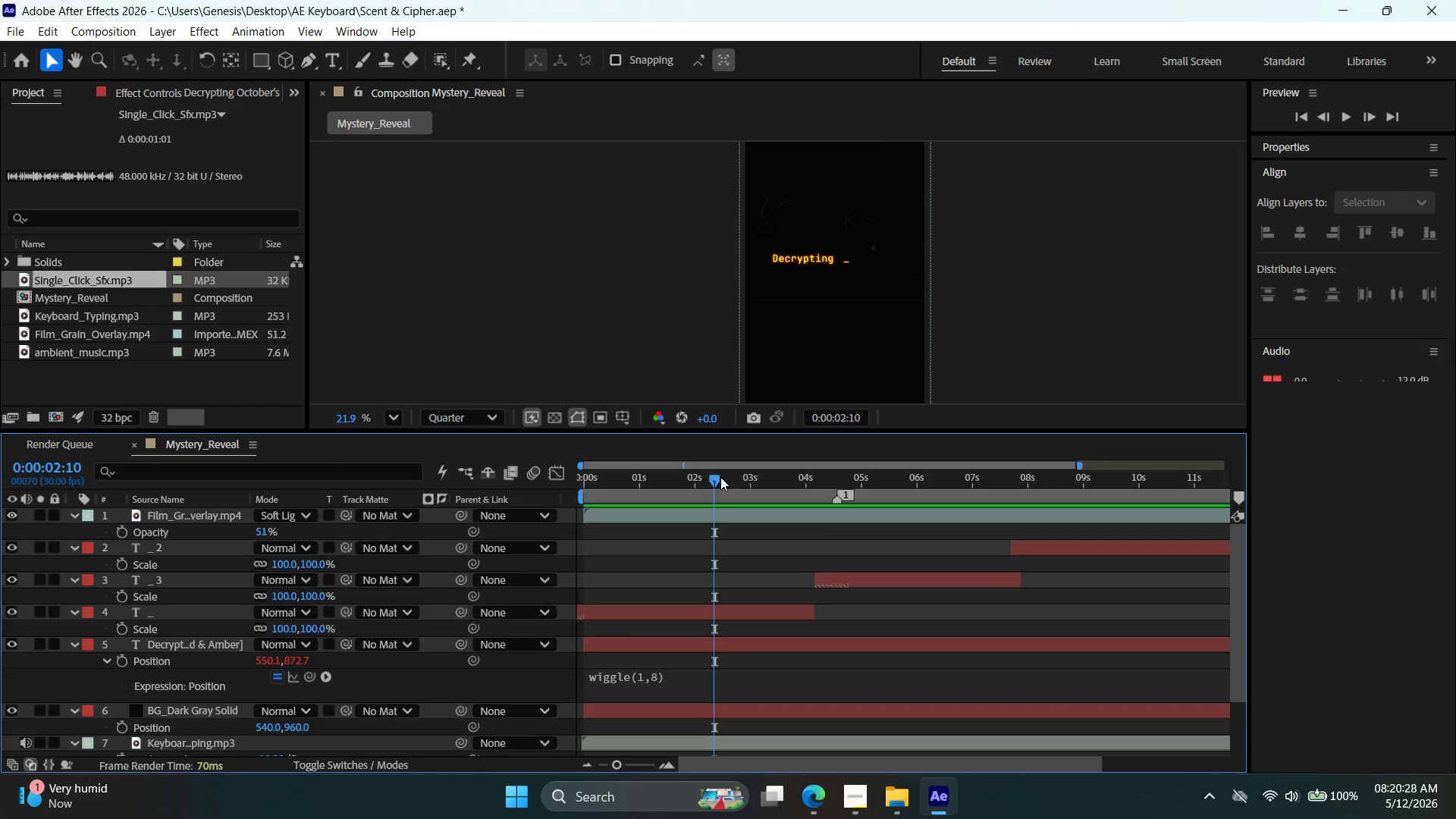 
left_click_drag(start_coordinate=[716, 476], to_coordinate=[444, 482])
 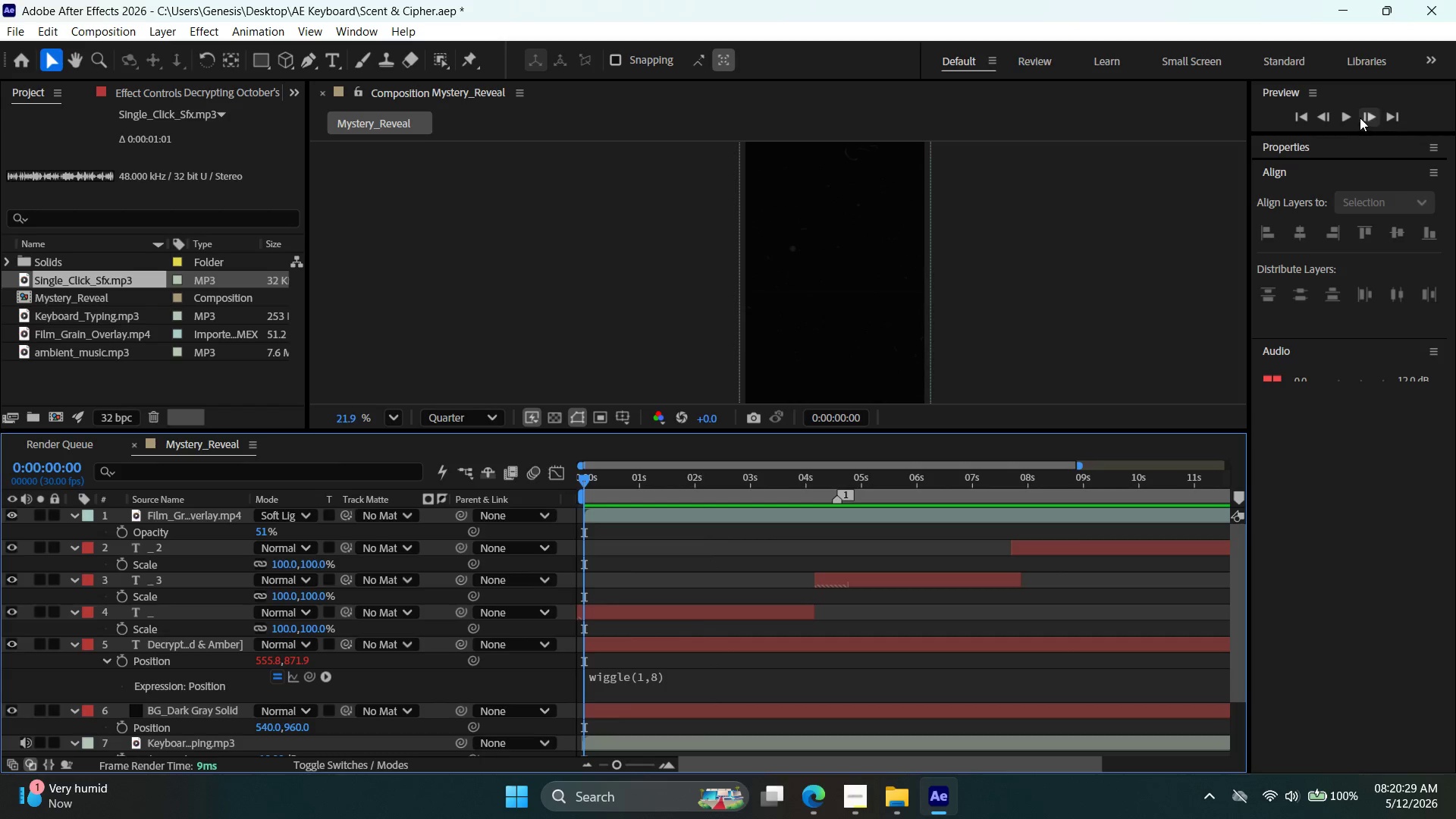 
left_click([1351, 118])
 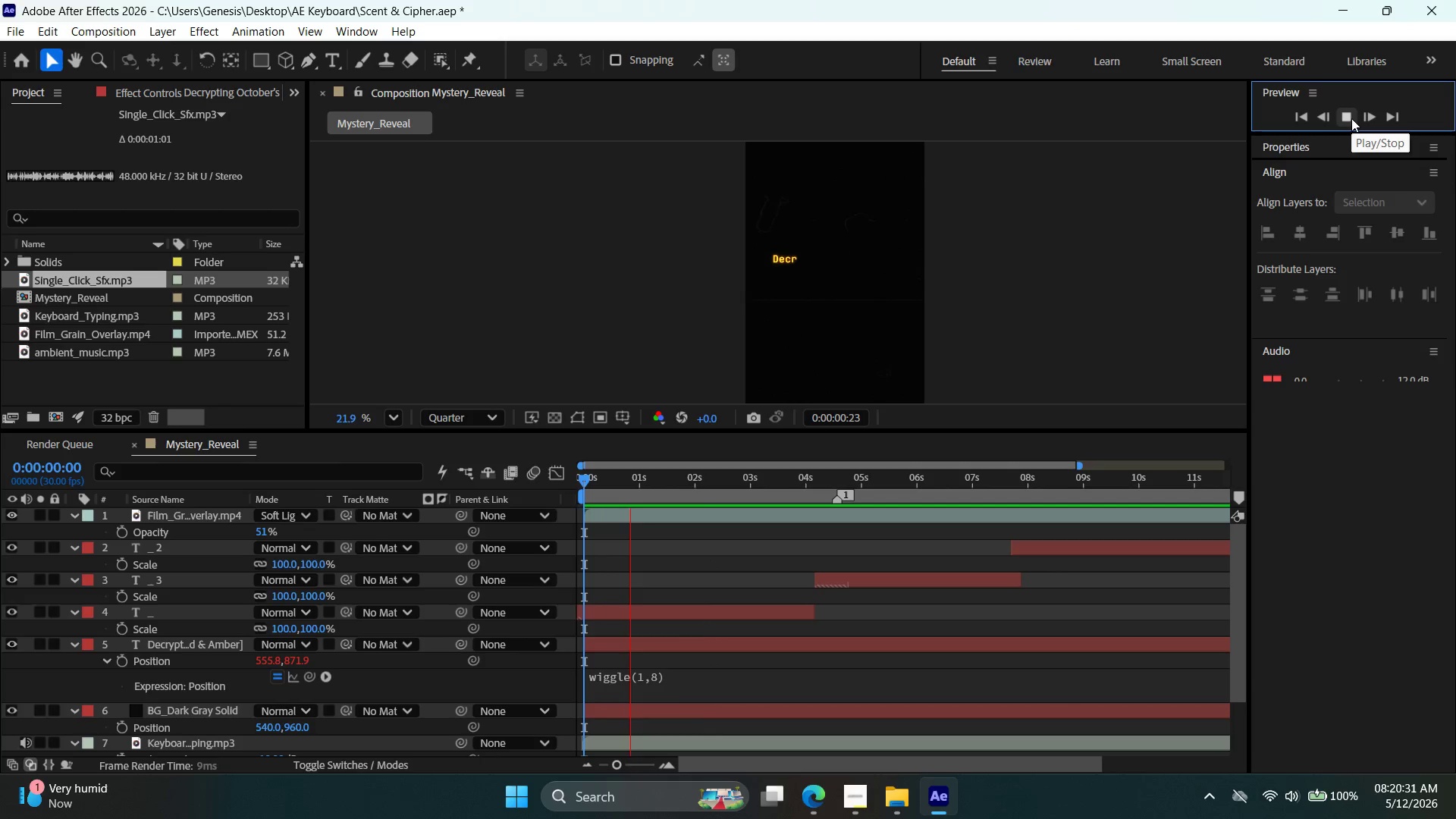 
left_click([1351, 118])
 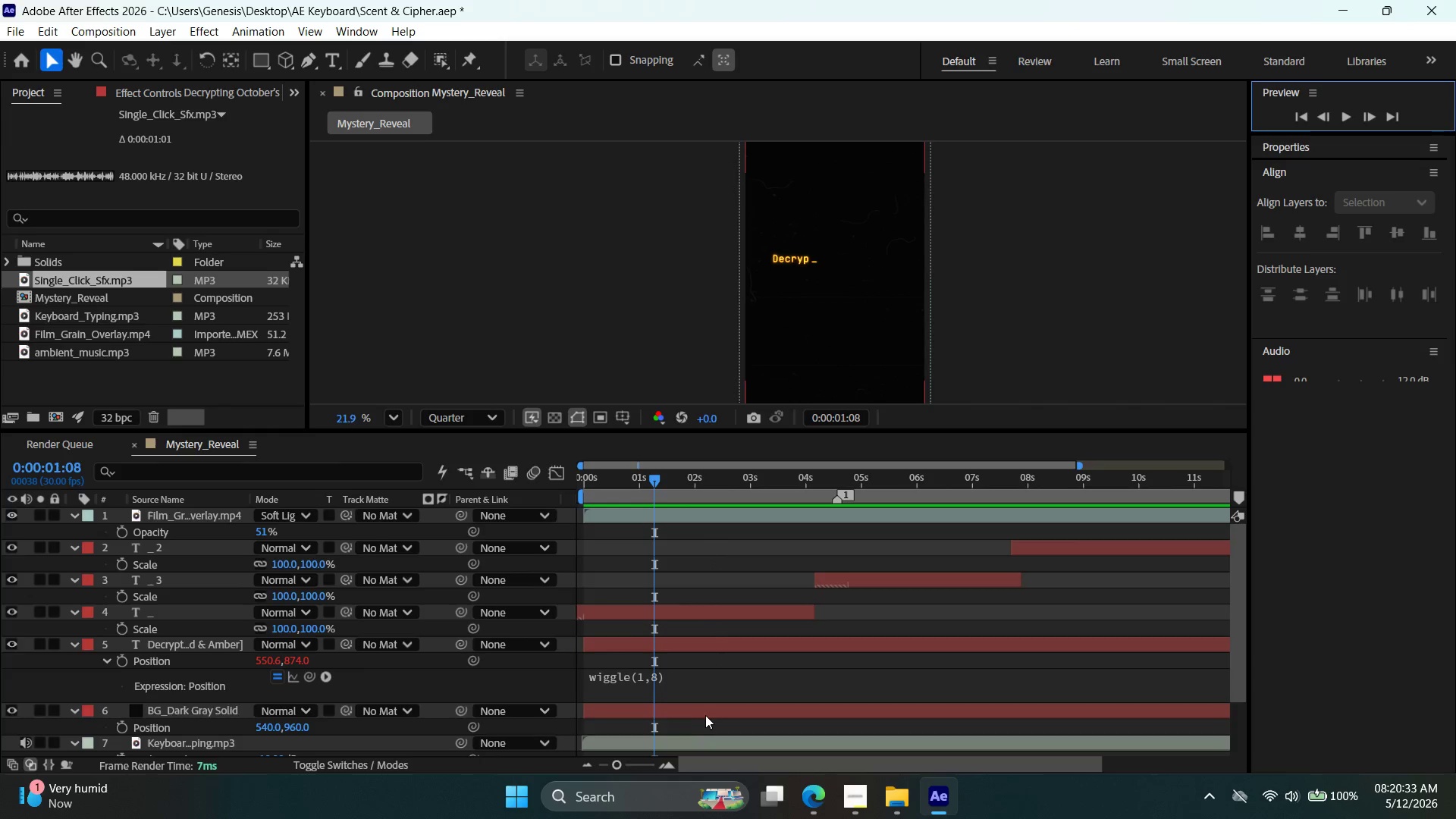 
hold_key(key=AltLeft, duration=0.33)
scroll: coordinate [704, 698], scroll_direction: down, amount: 2.0
 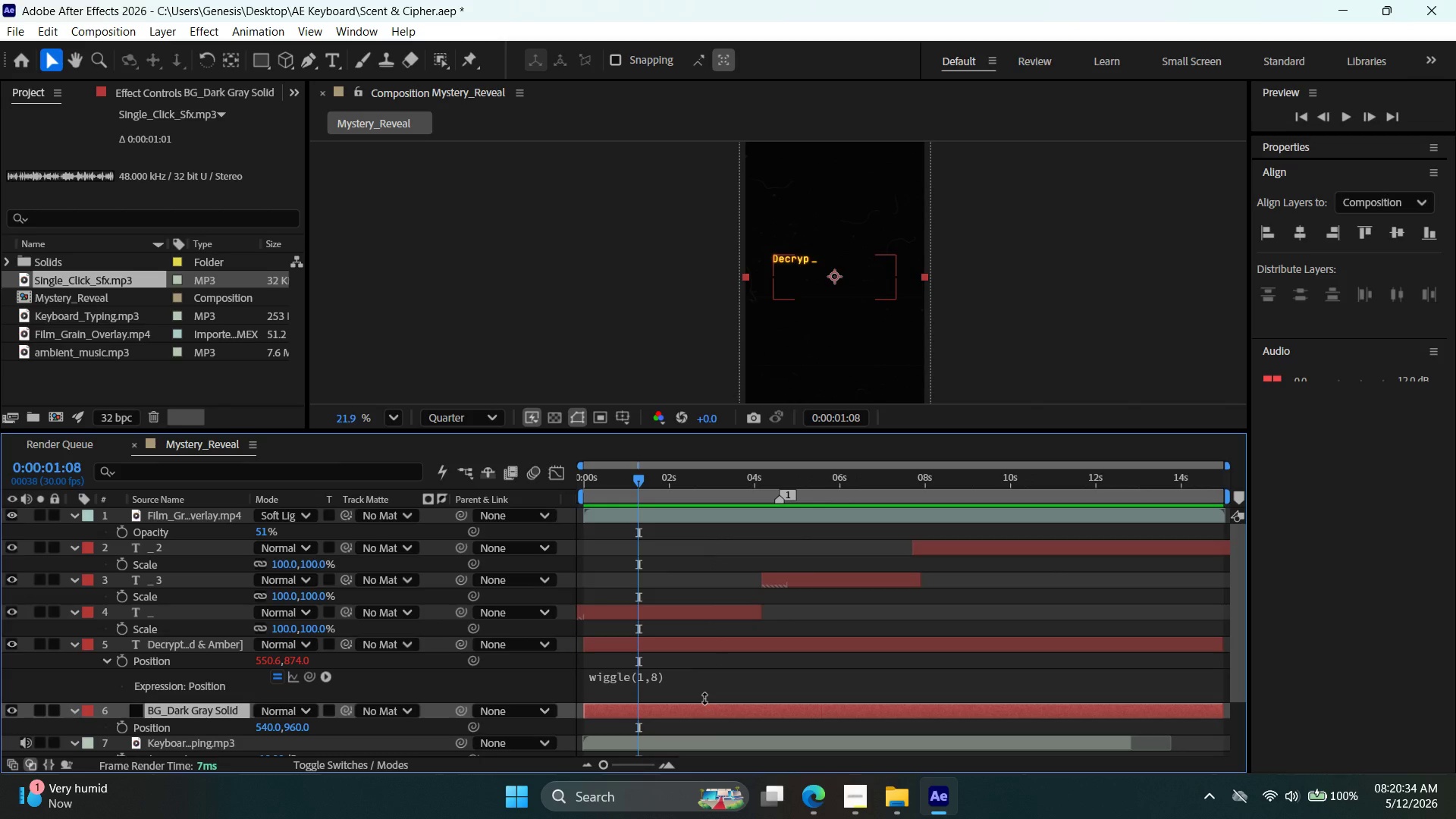 
key(Control+ControlLeft)
 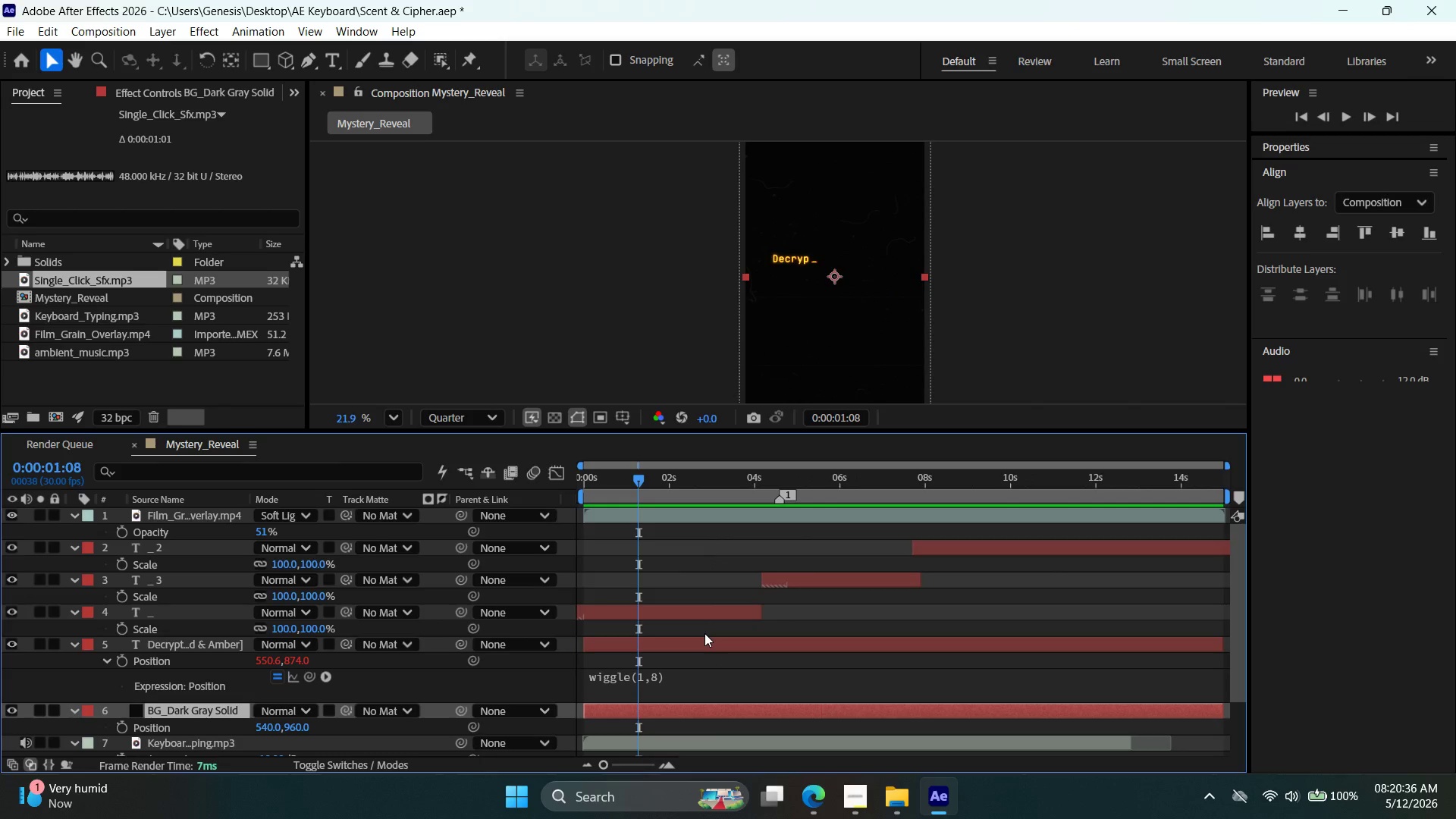 
scroll: coordinate [702, 648], scroll_direction: down, amount: 1.0
 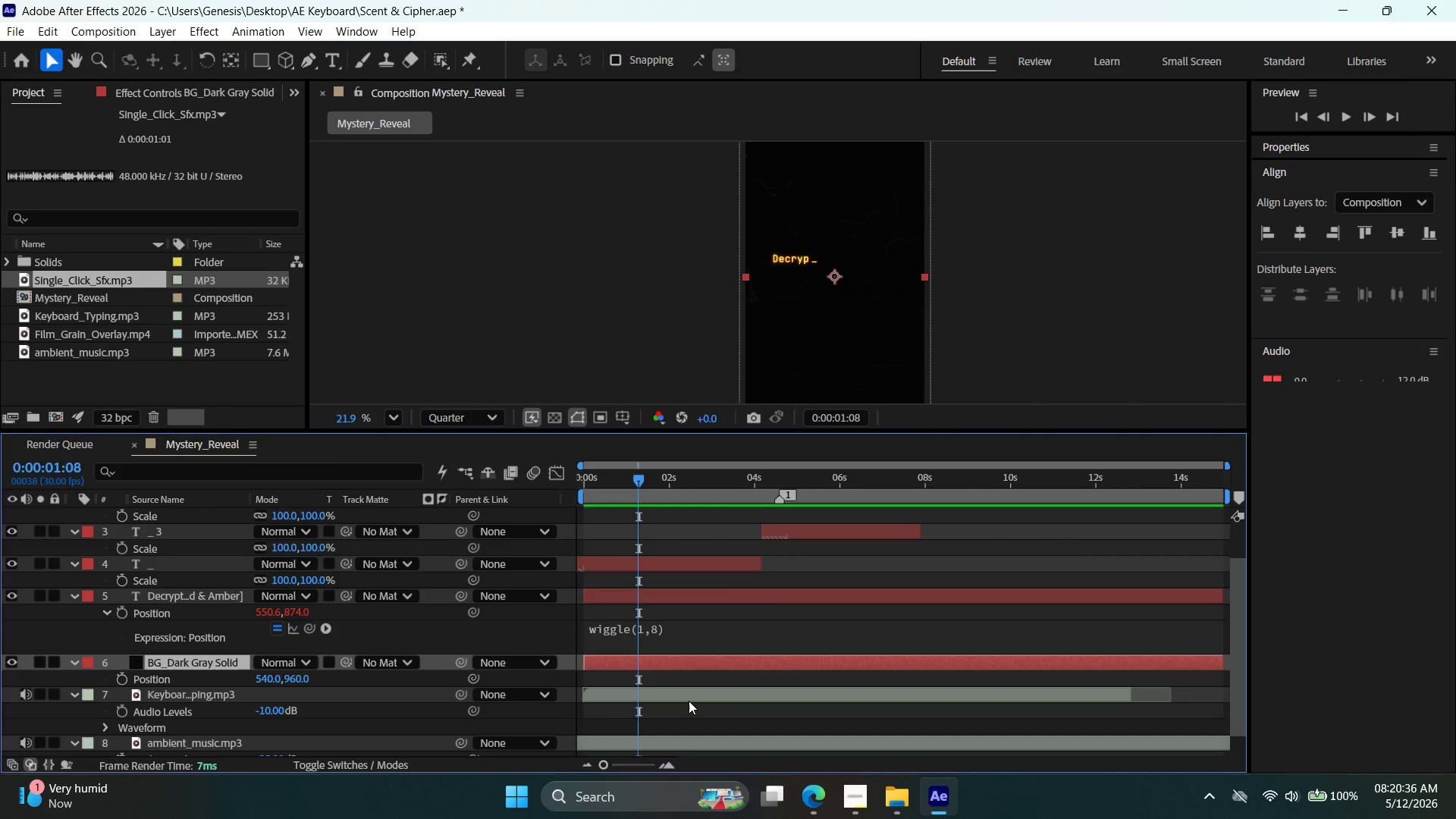 
left_click([689, 701])
 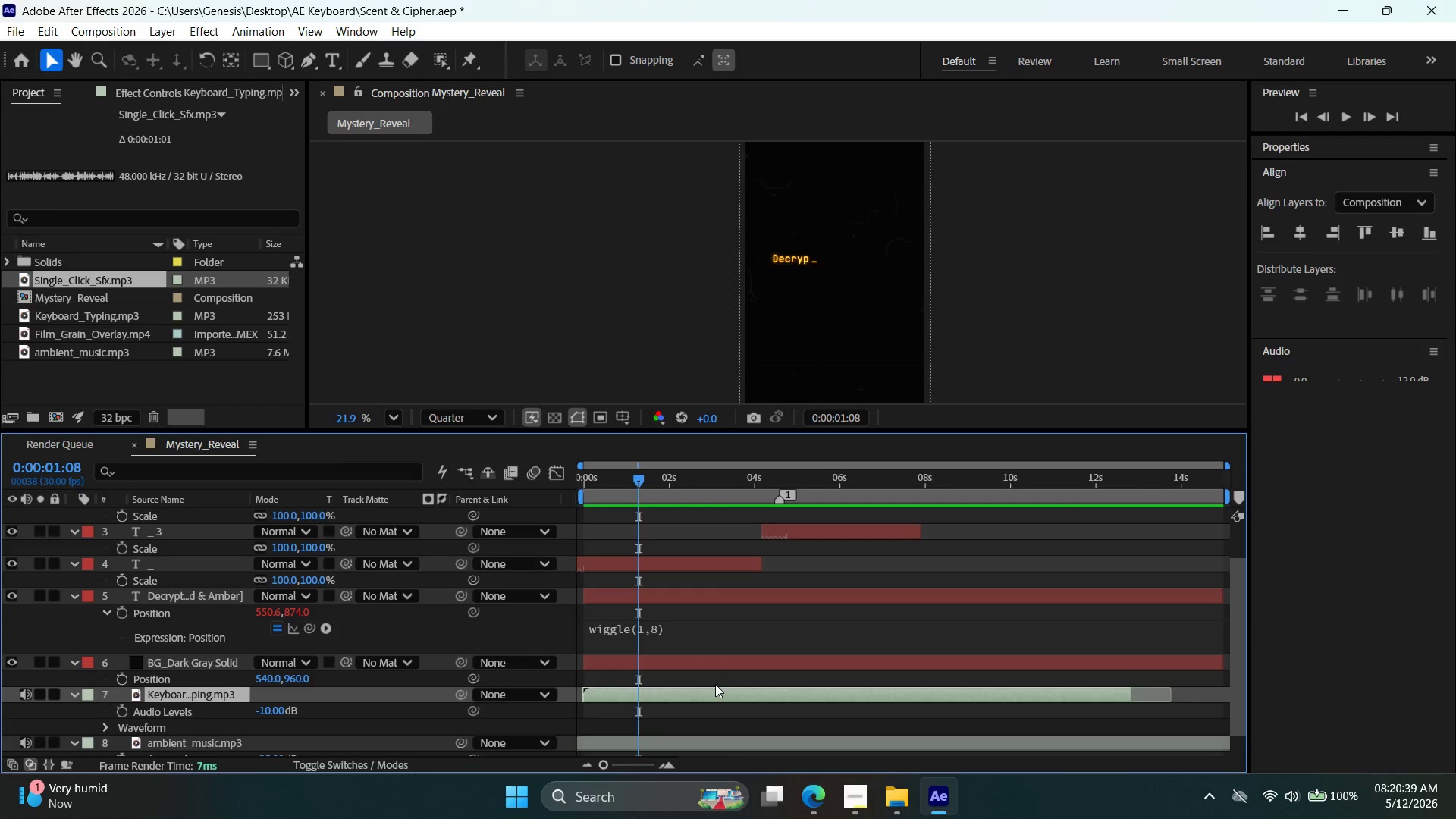 
left_click([1351, 115])
 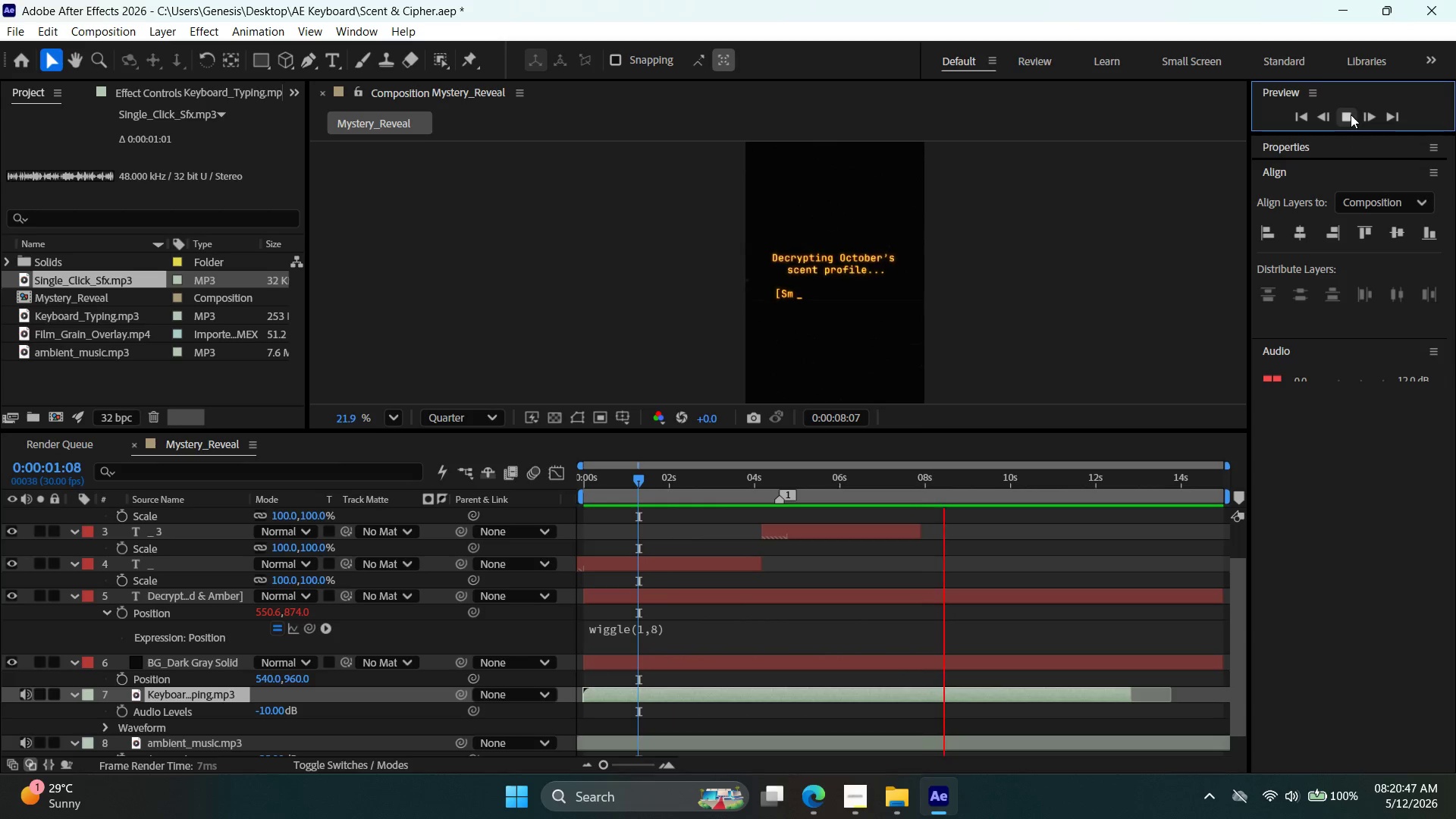 
wait(12.45)
 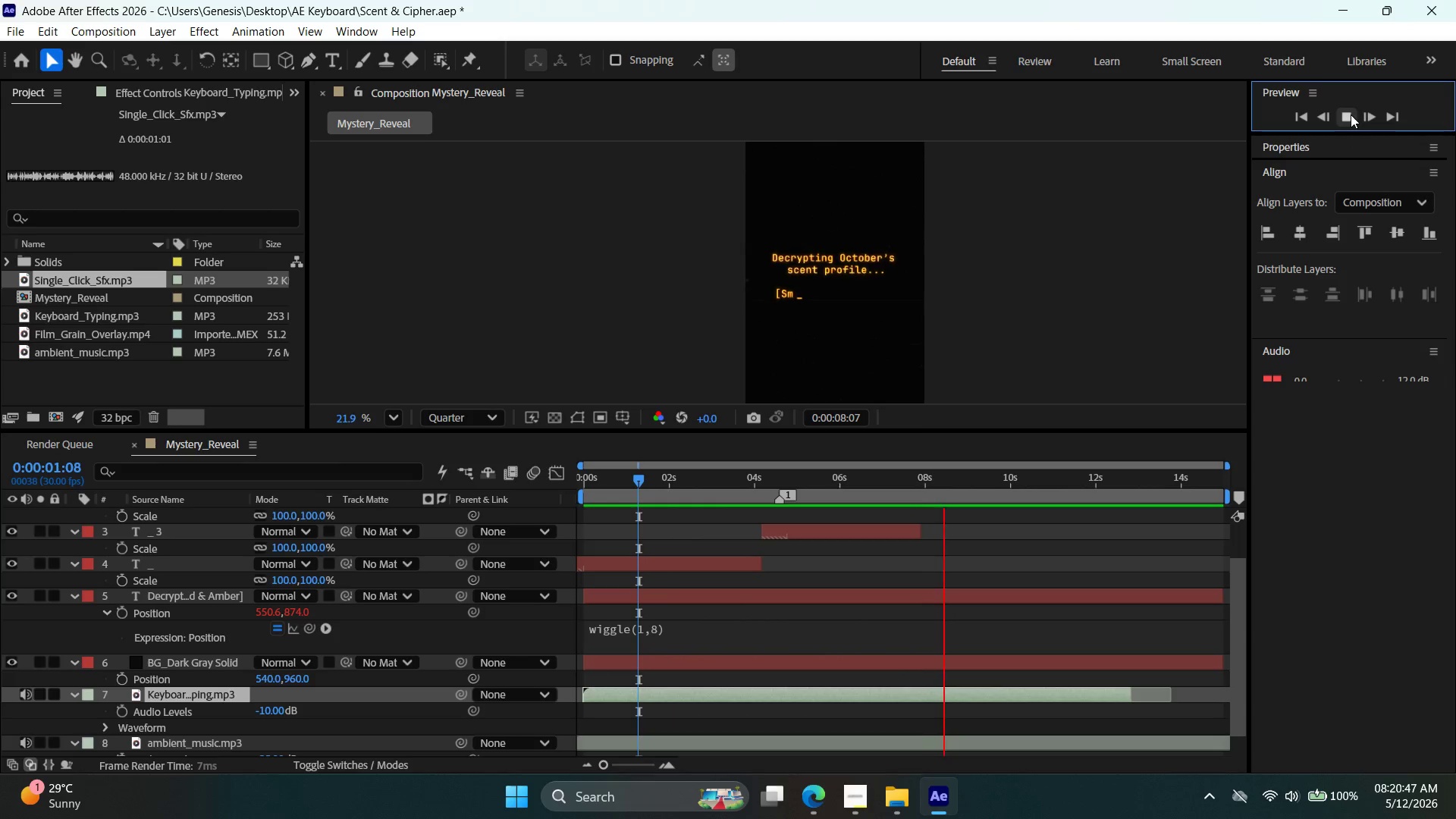 
left_click([1351, 115])
 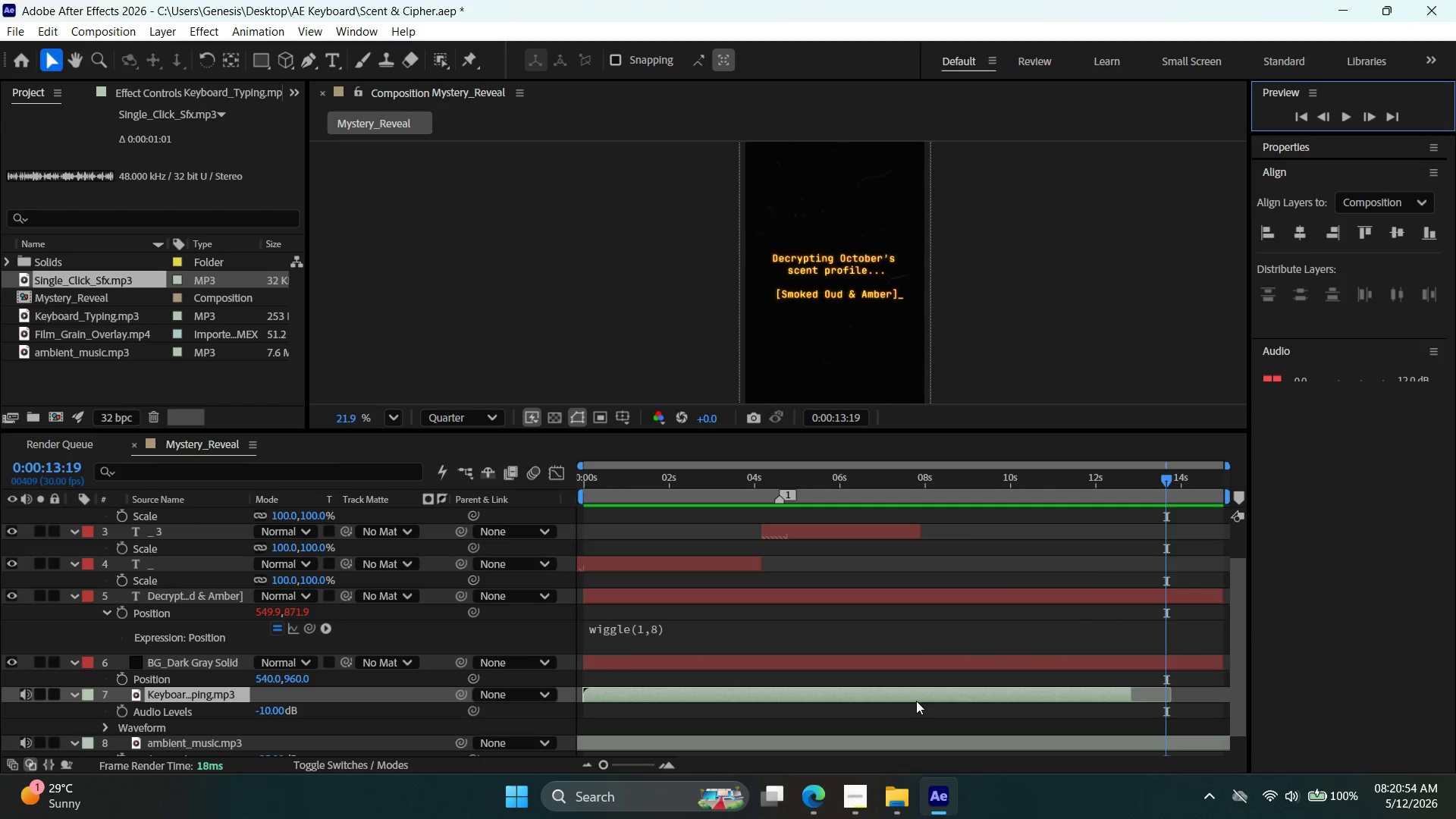 
left_click_drag(start_coordinate=[918, 697], to_coordinate=[909, 698])
 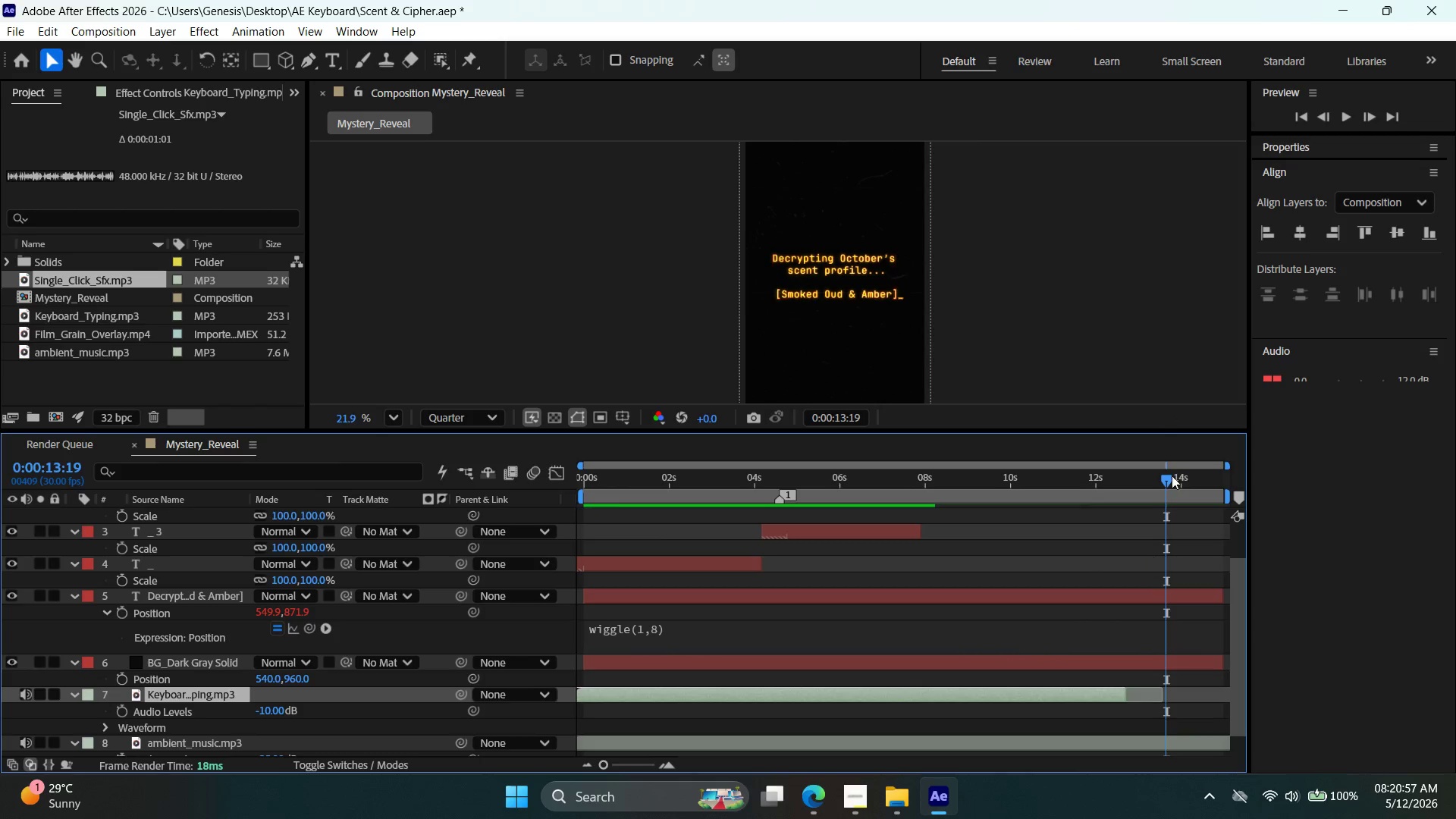 
left_click_drag(start_coordinate=[1160, 482], to_coordinate=[575, 489])
 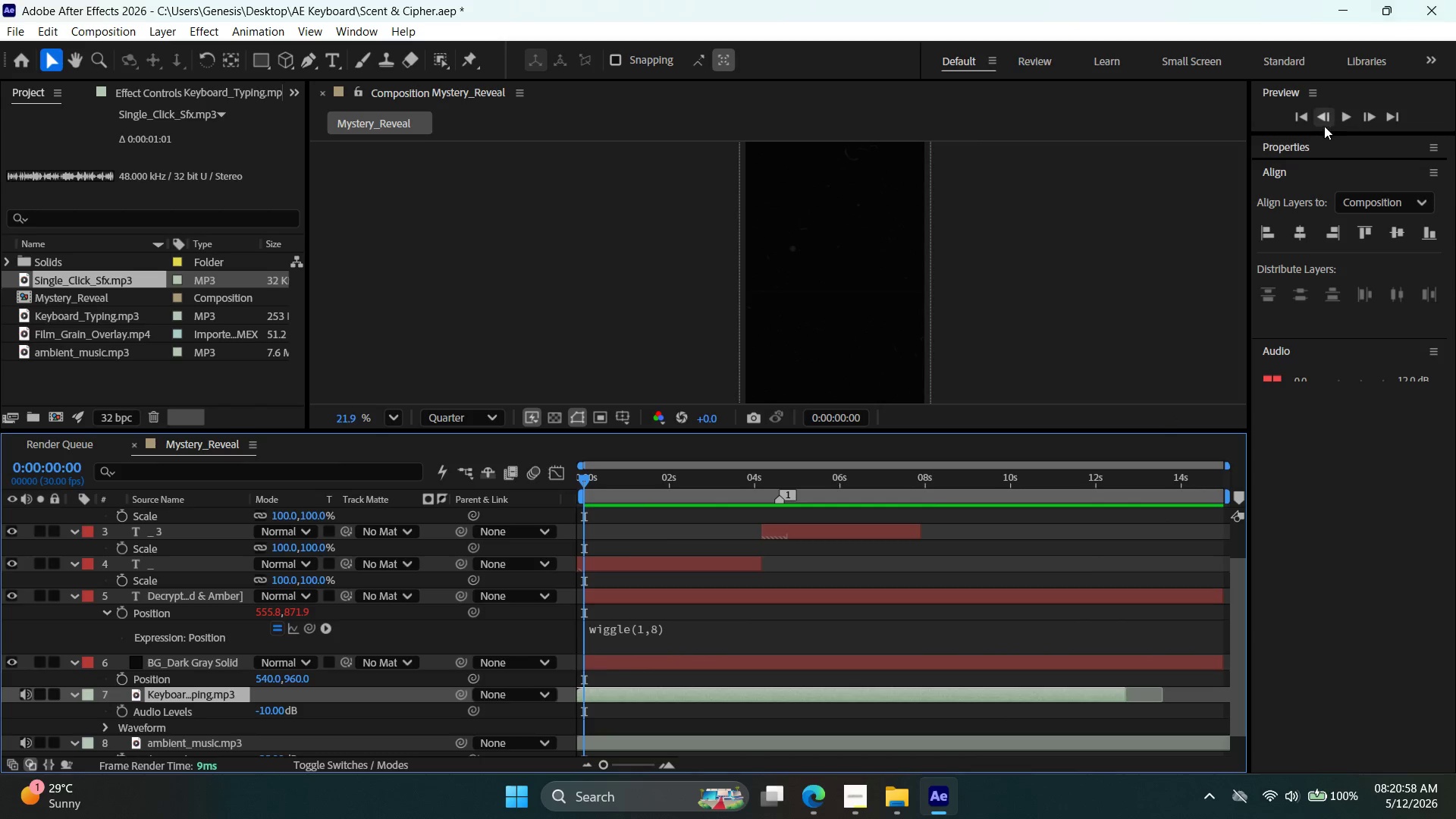 
left_click([1346, 115])